 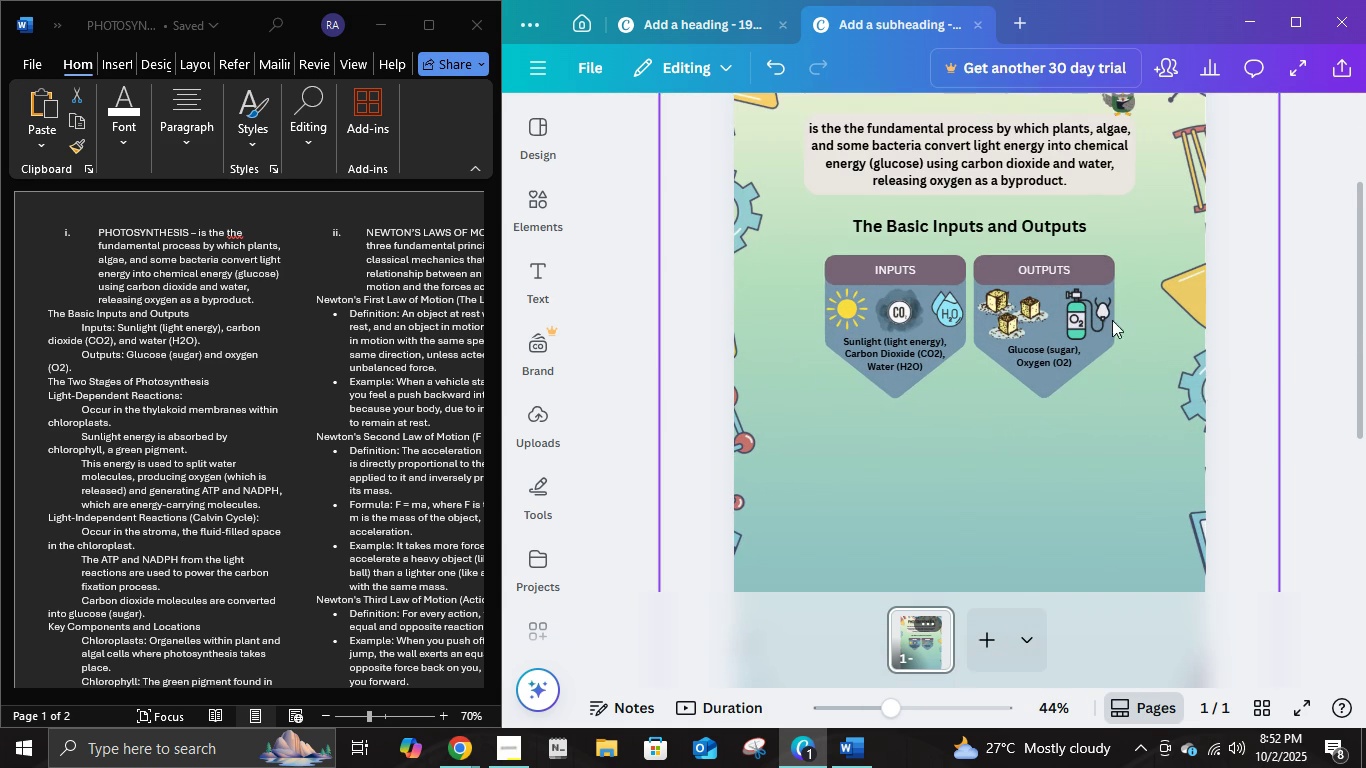 
double_click([1022, 229])
 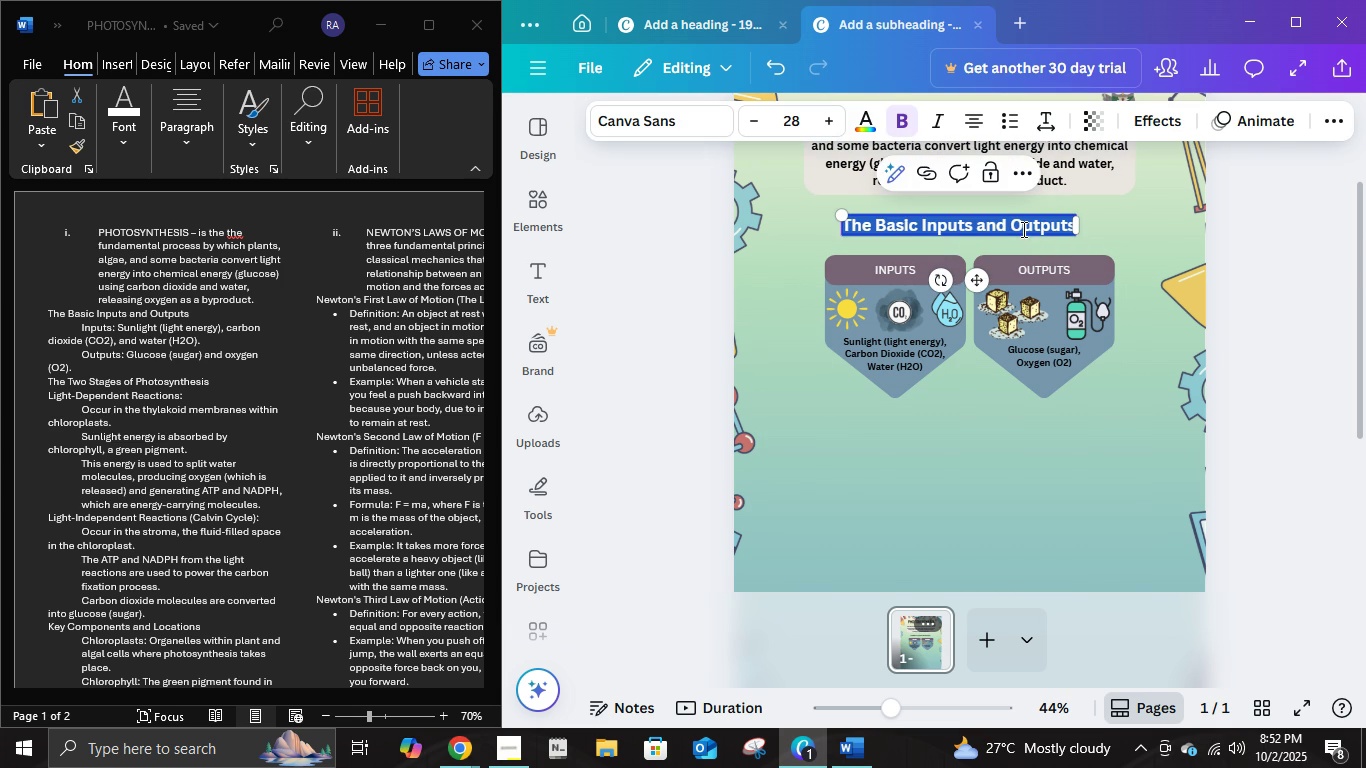 
triple_click([1022, 229])
 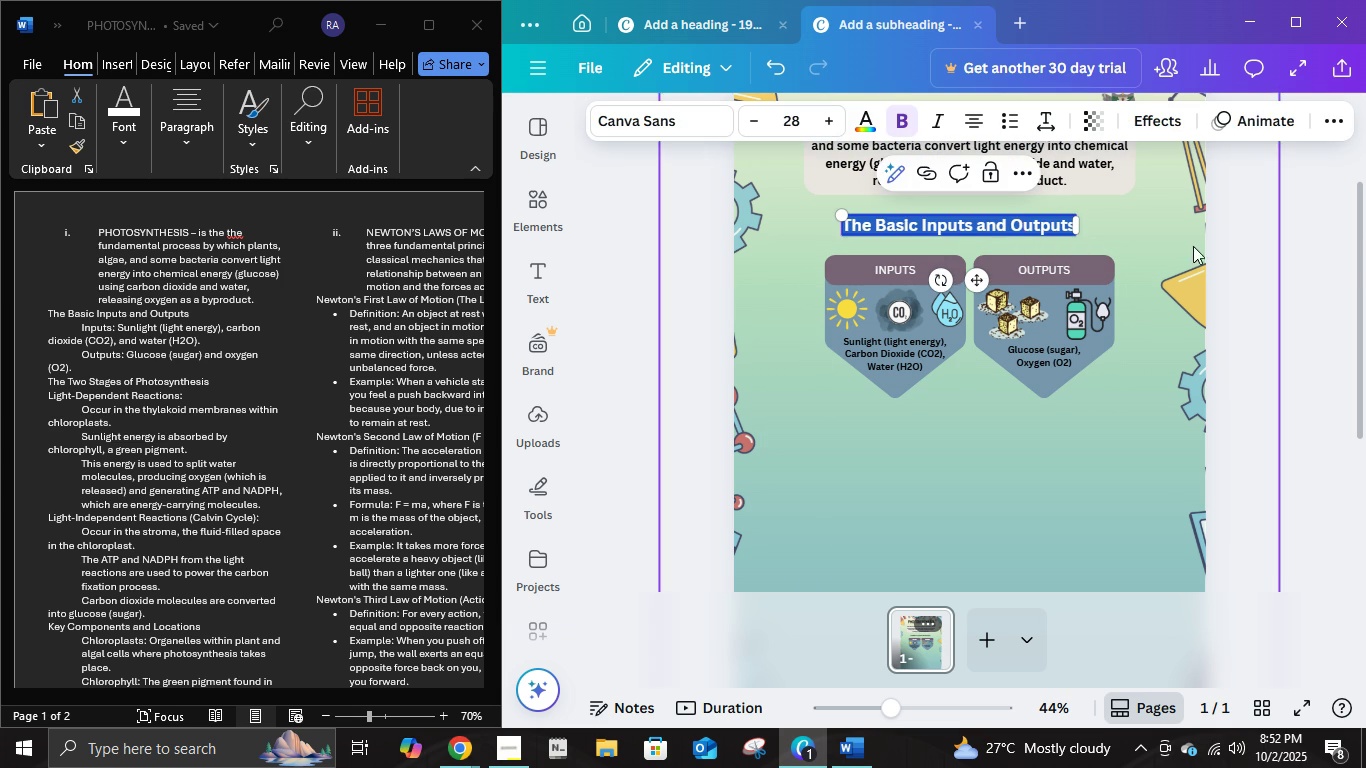 
left_click([1250, 257])
 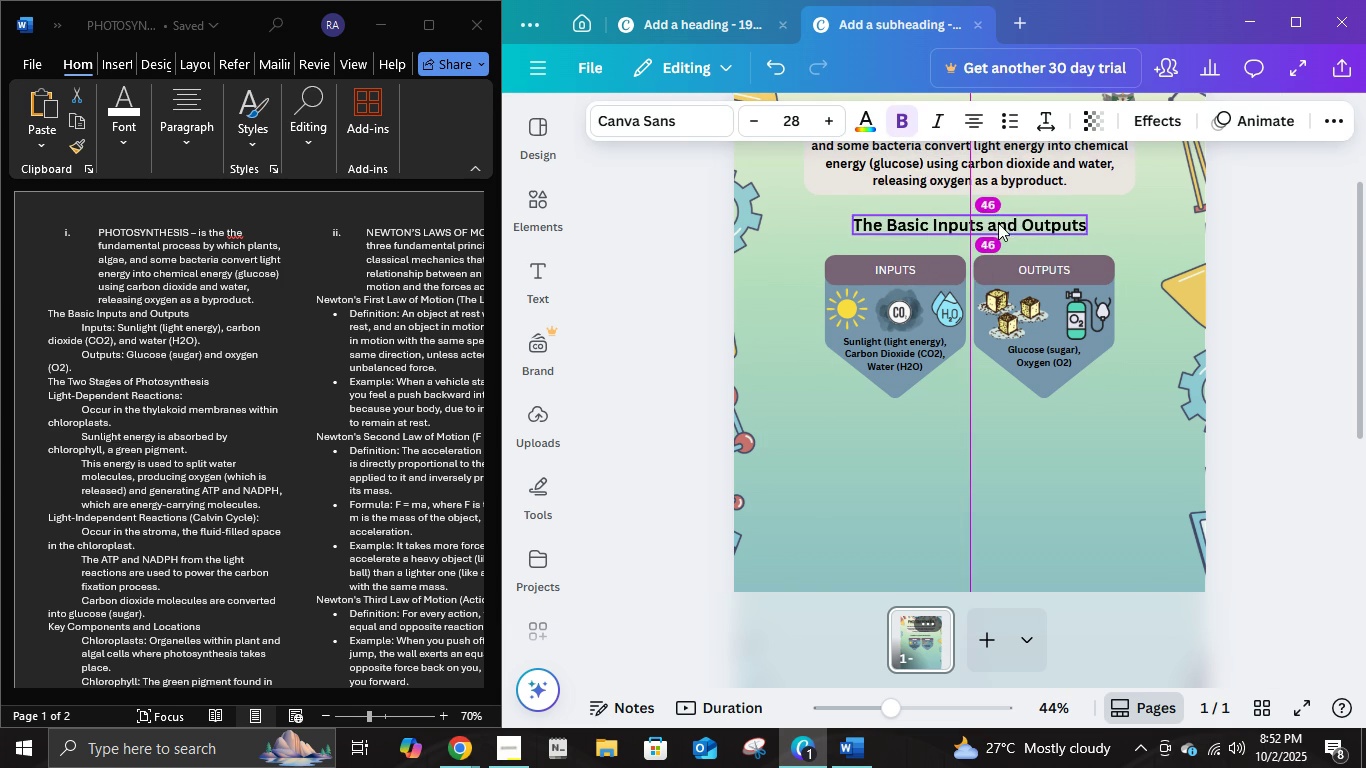 
double_click([998, 223])
 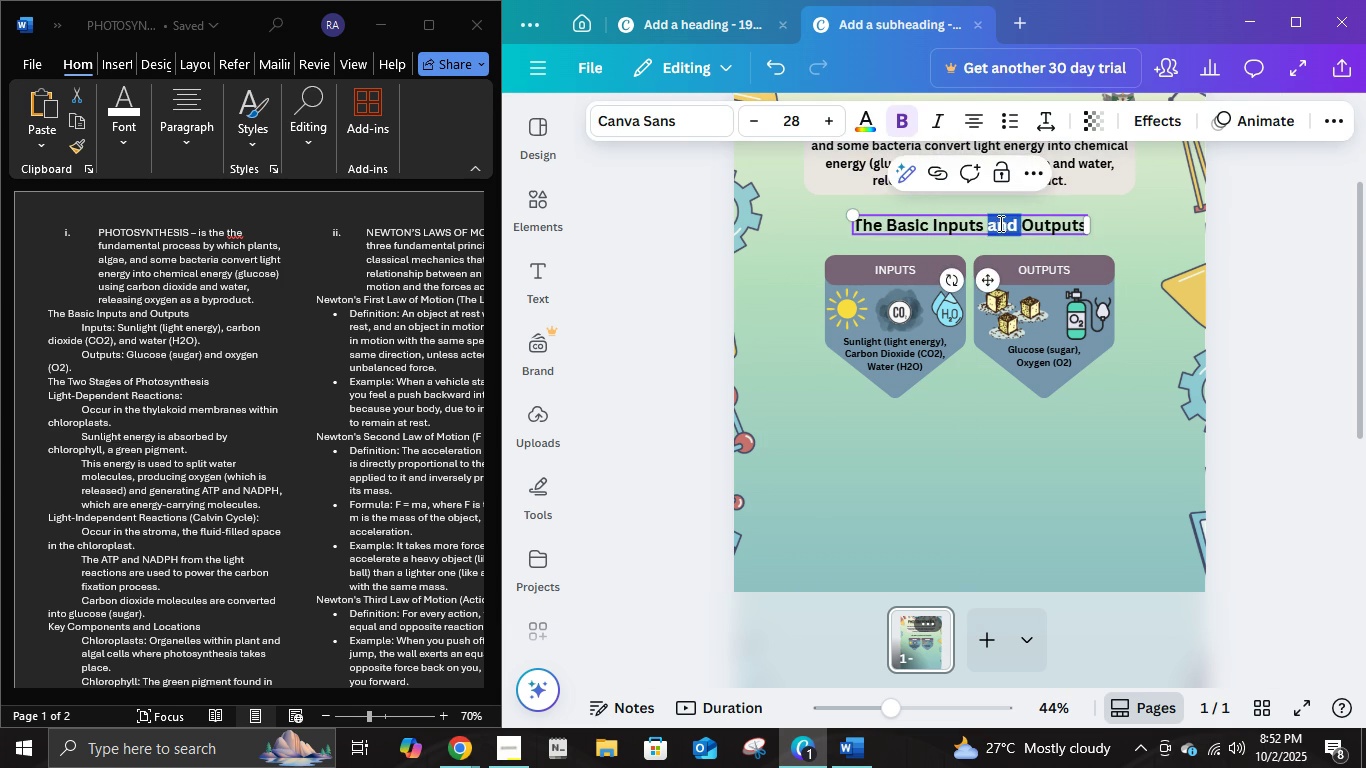 
triple_click([998, 223])
 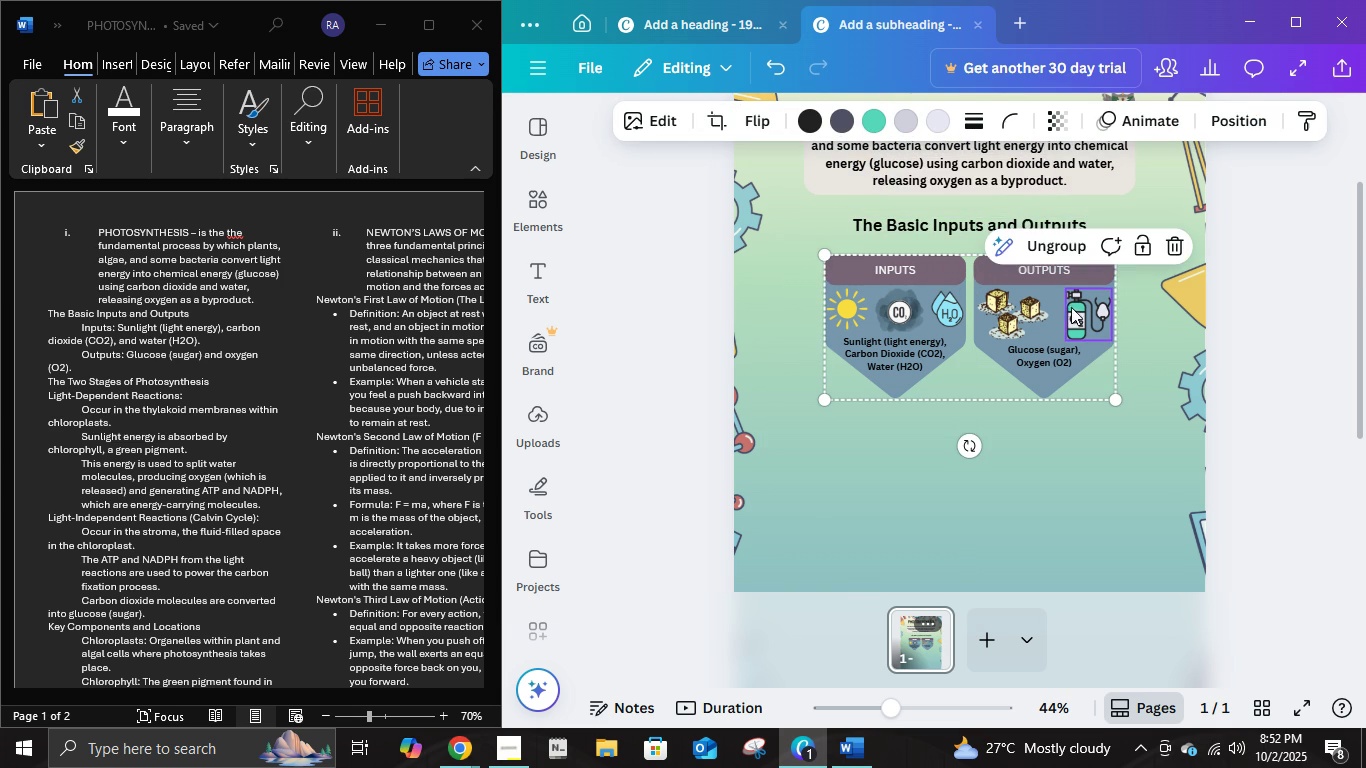 
left_click([1071, 307])
 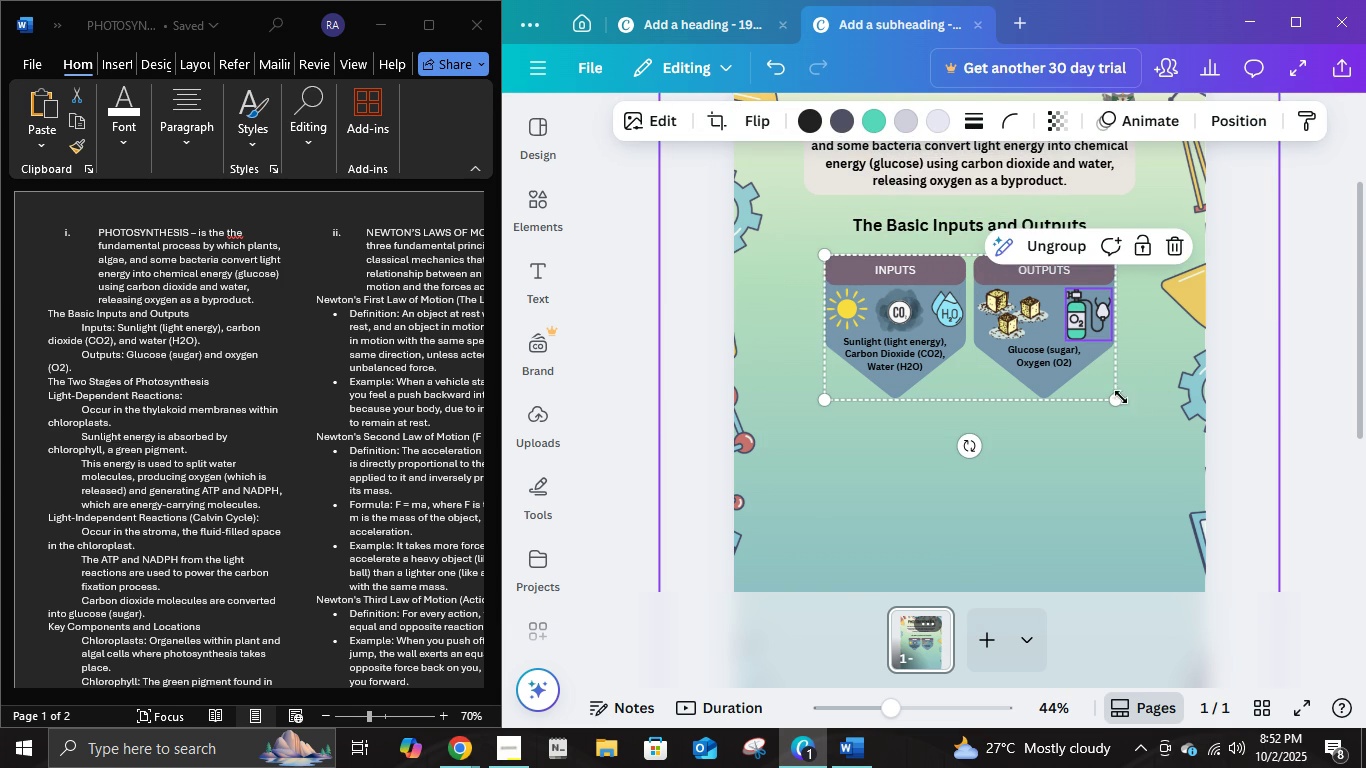 
left_click([1118, 384])
 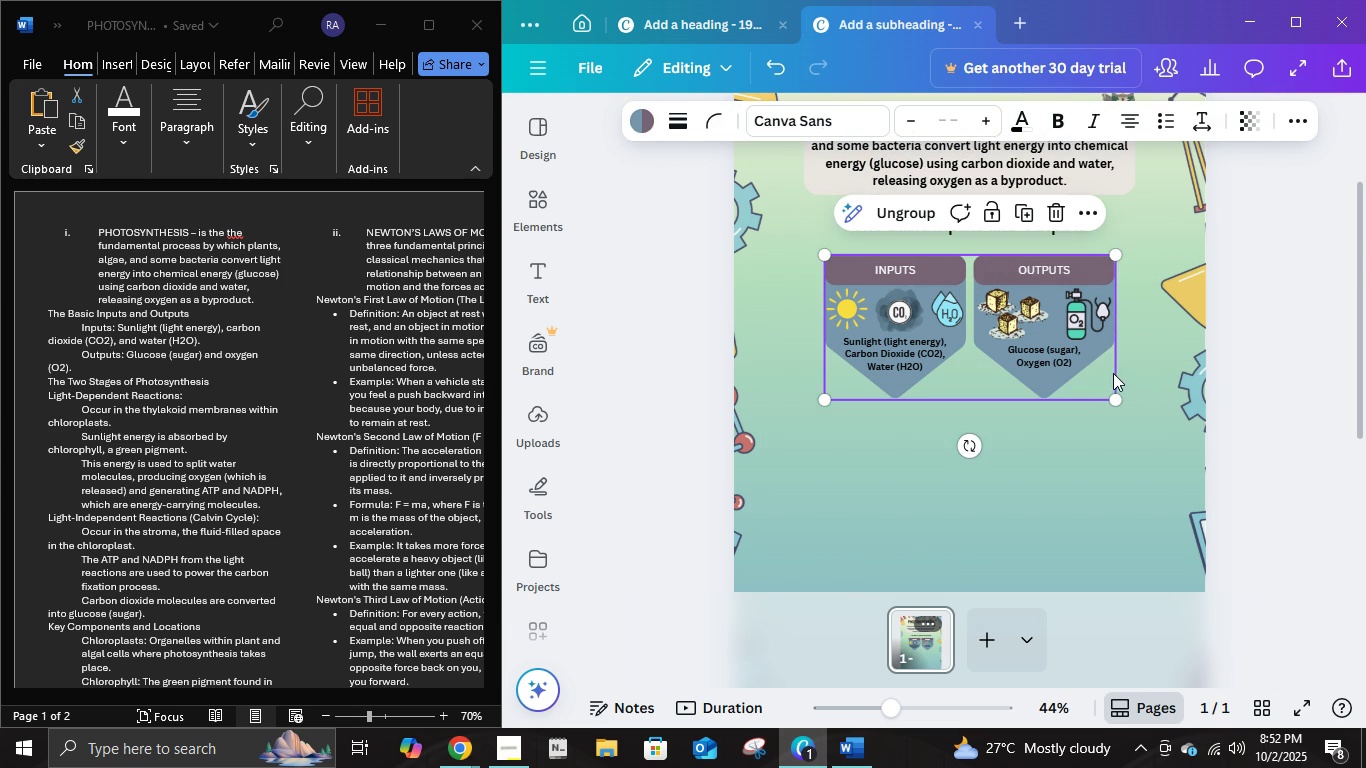 
left_click([1113, 373])
 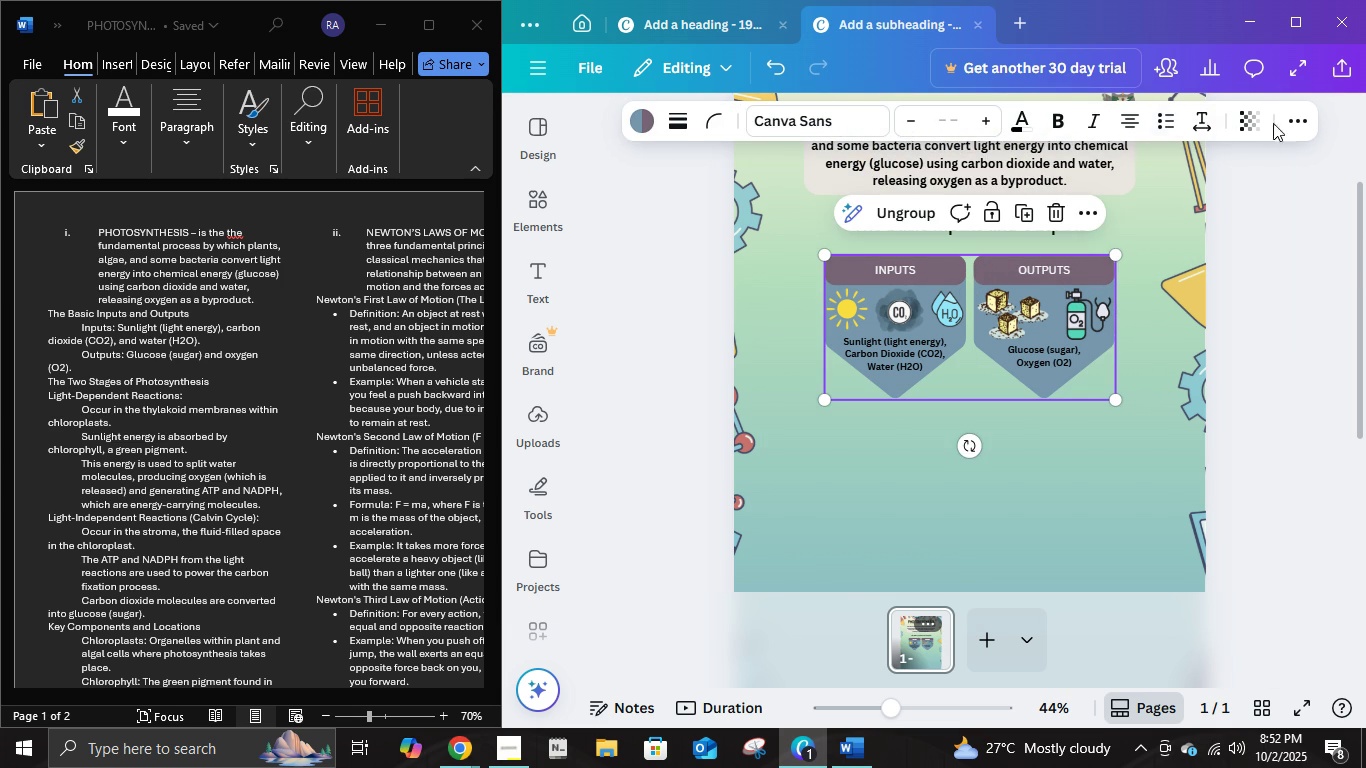 
left_click([1296, 115])
 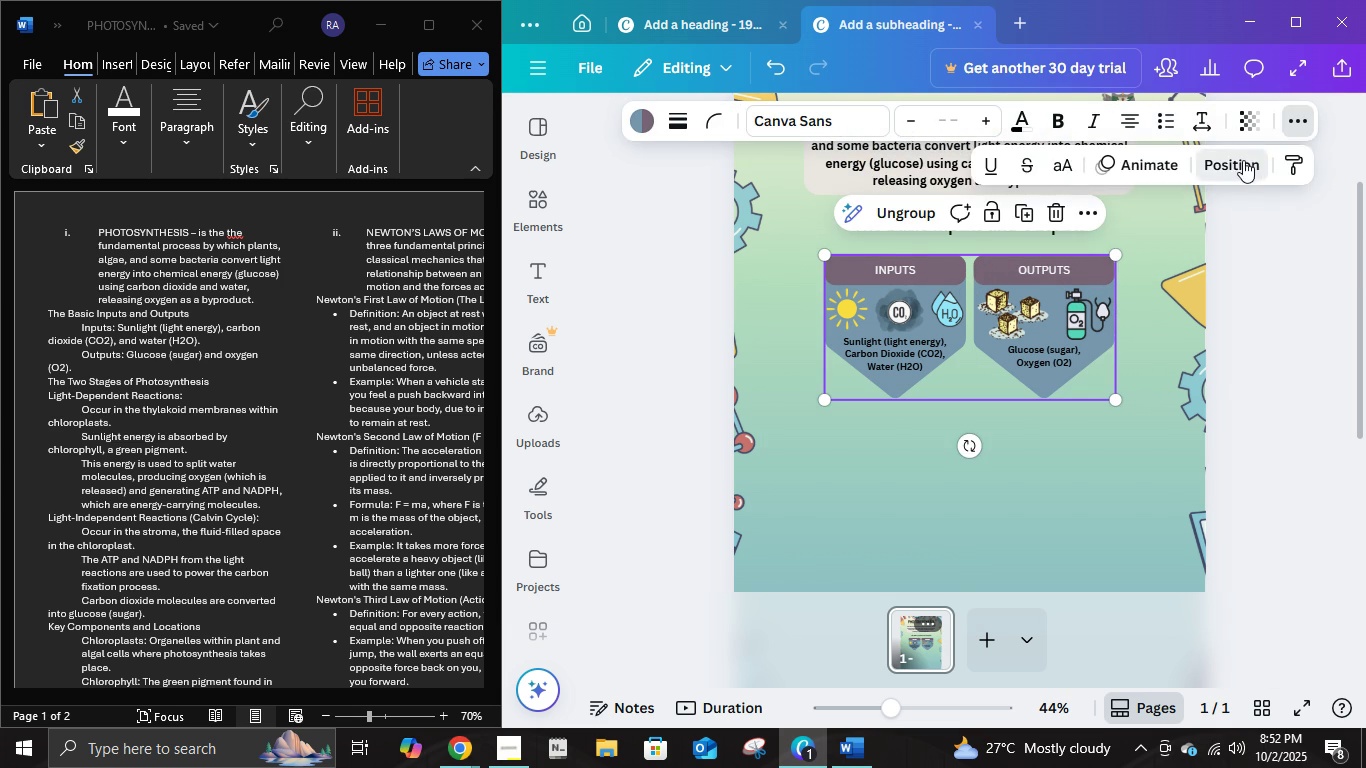 
left_click([1243, 160])
 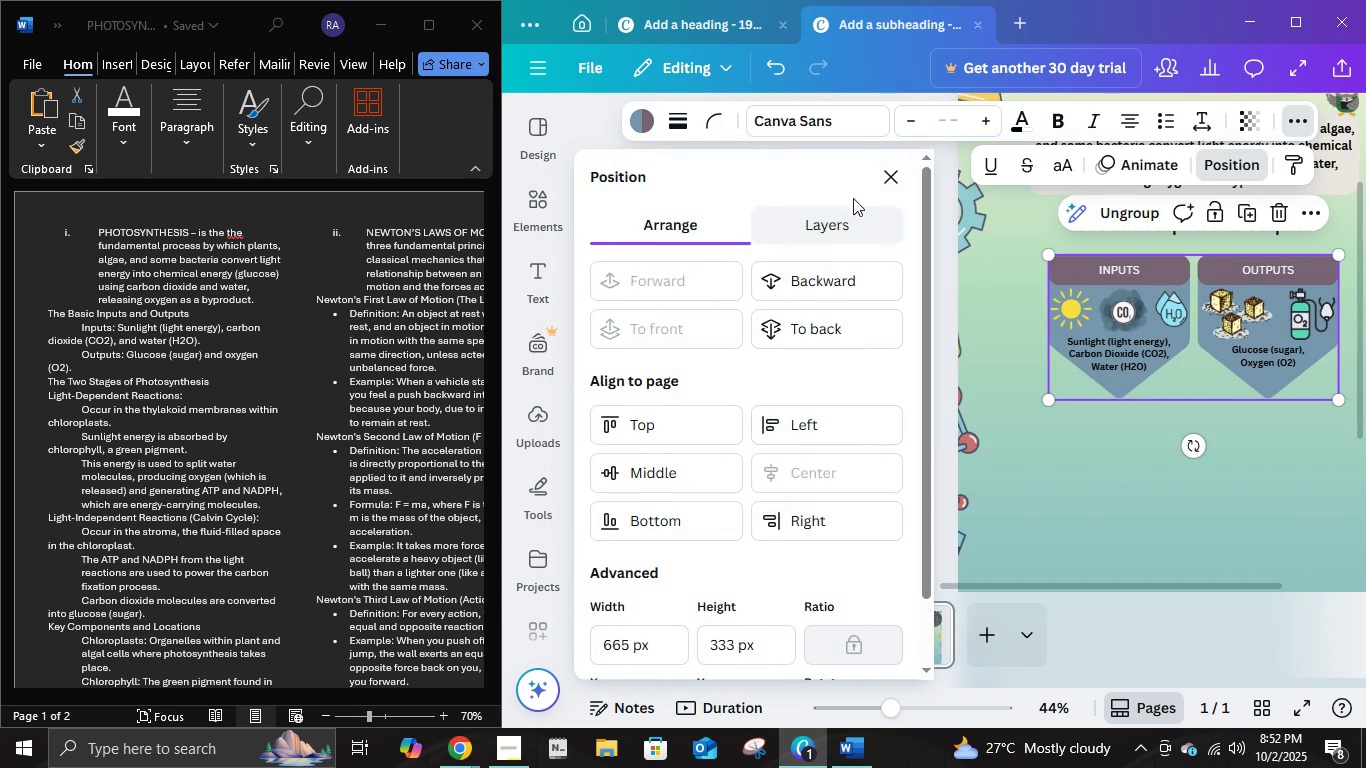 
left_click([887, 173])